 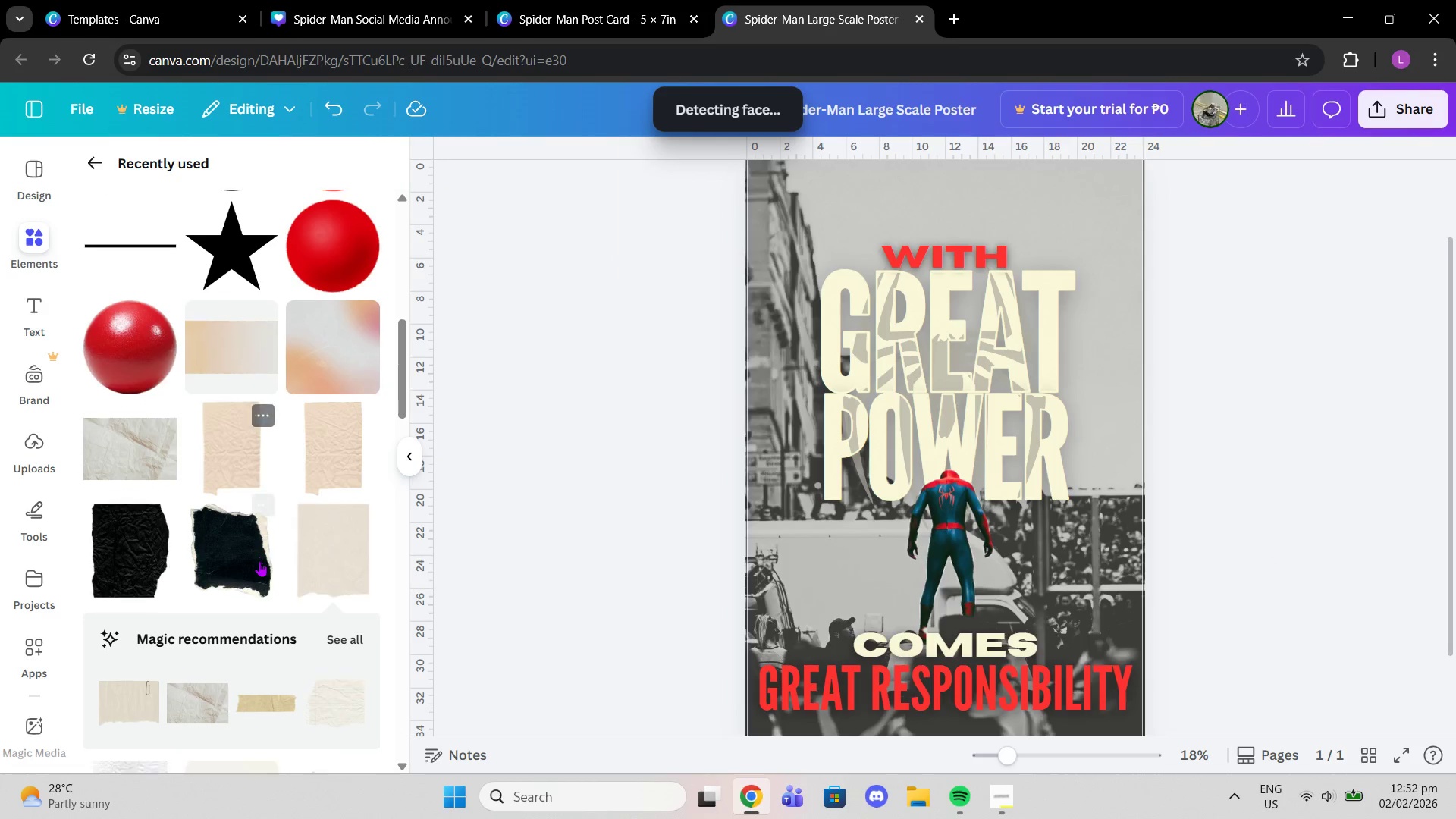 
left_click([322, 372])
 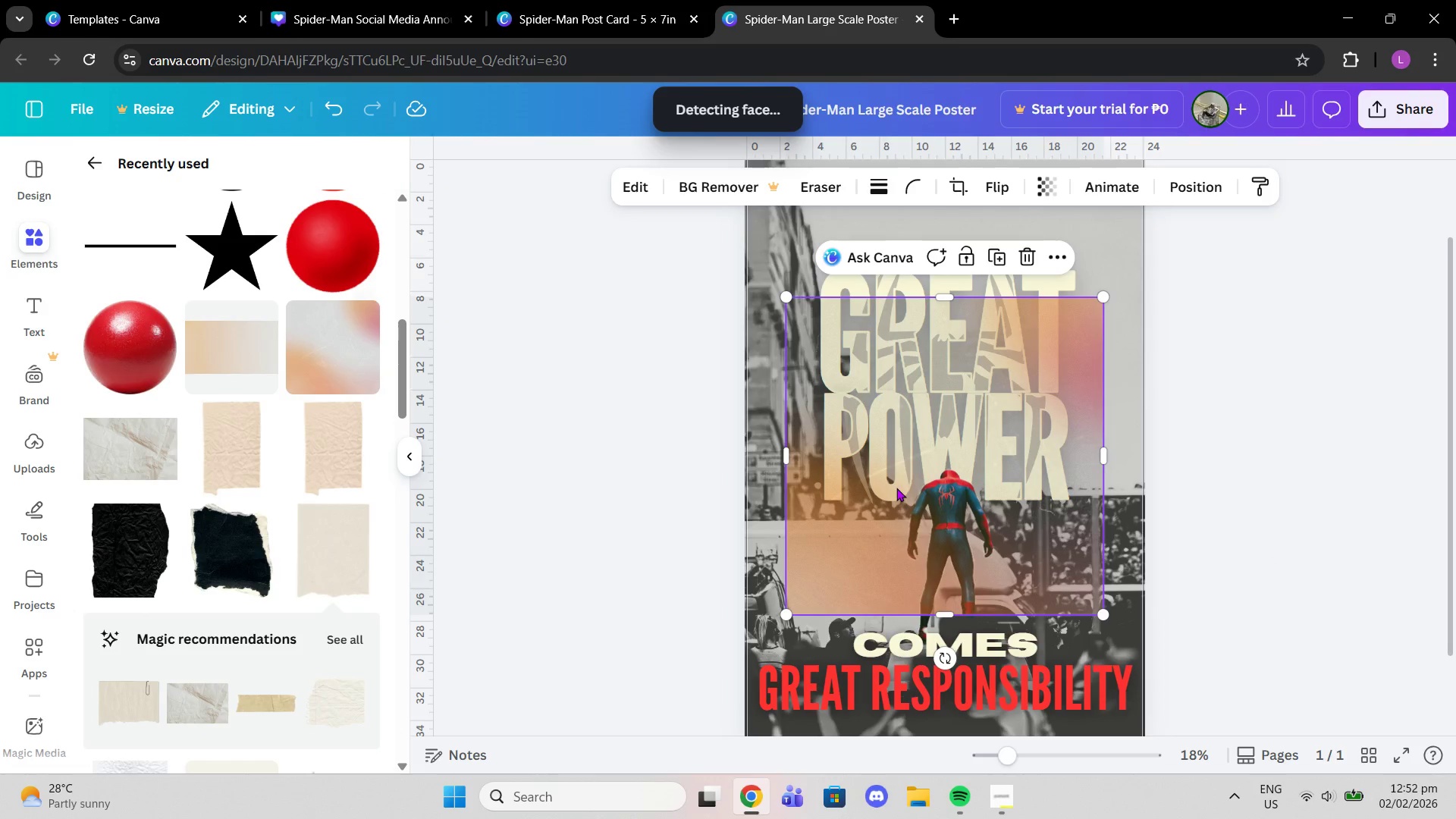 
left_click_drag(start_coordinate=[908, 488], to_coordinate=[822, 444])
 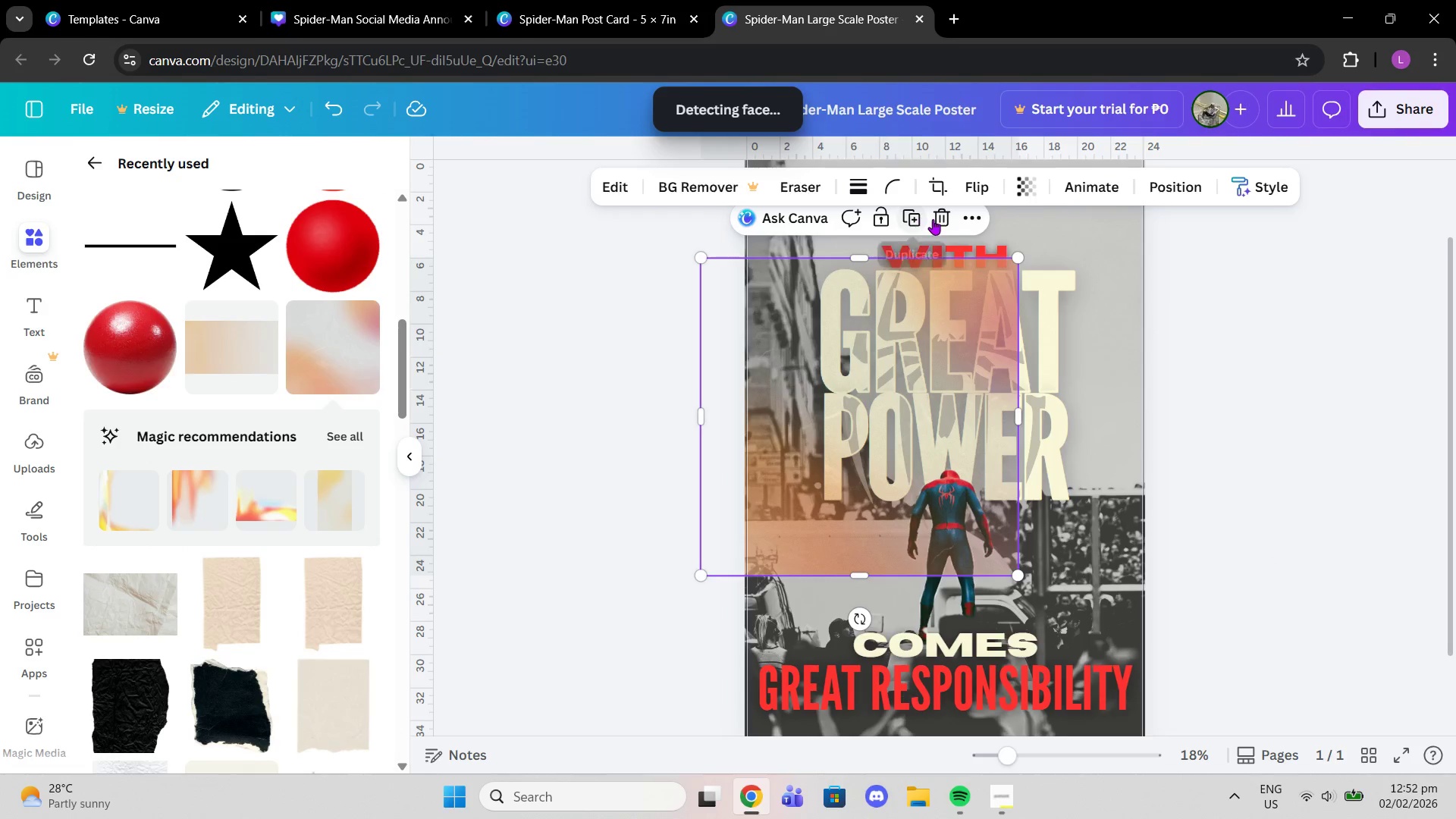 
left_click([937, 219])
 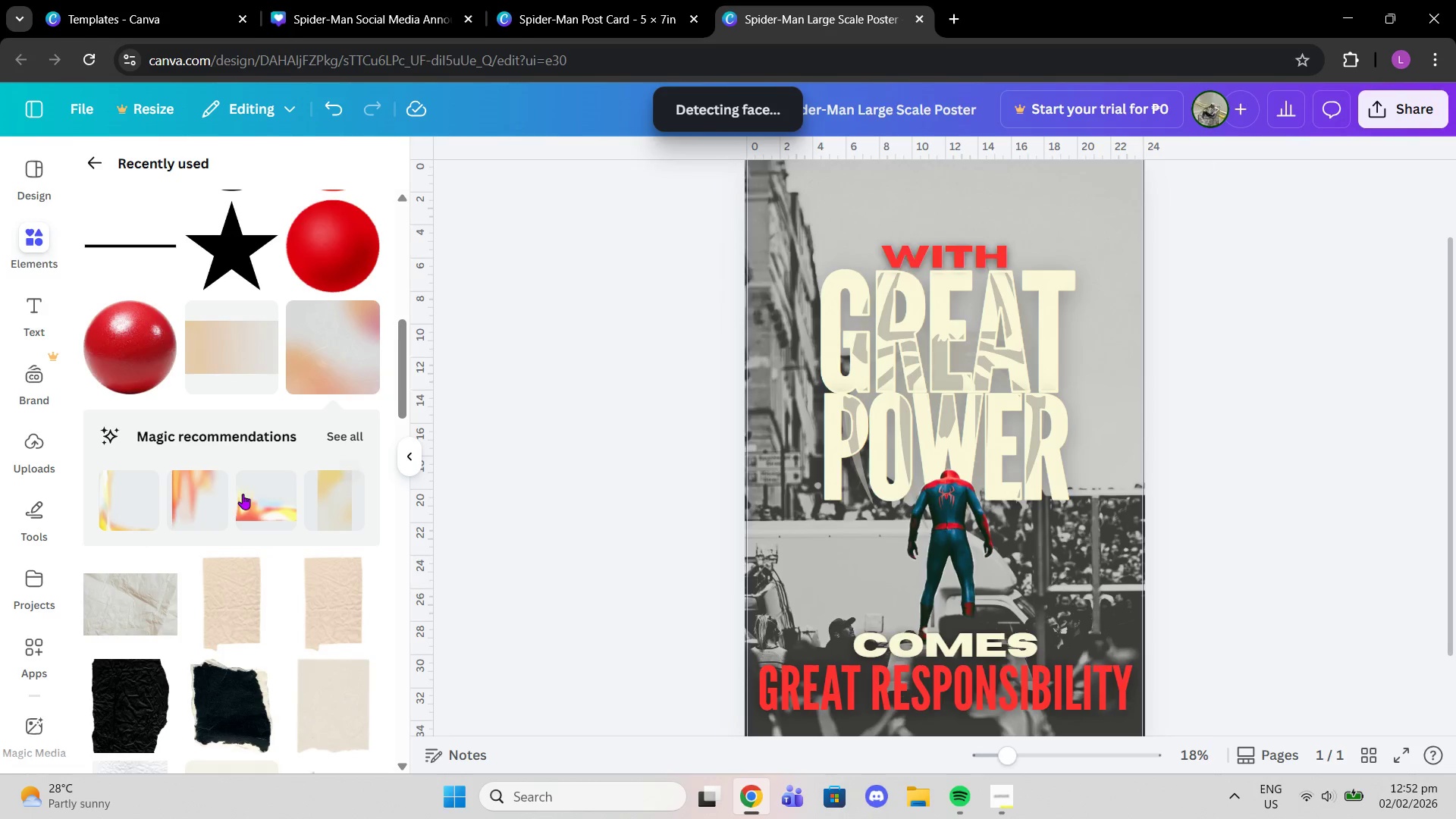 
scroll: coordinate [249, 511], scroll_direction: down, amount: 8.0
 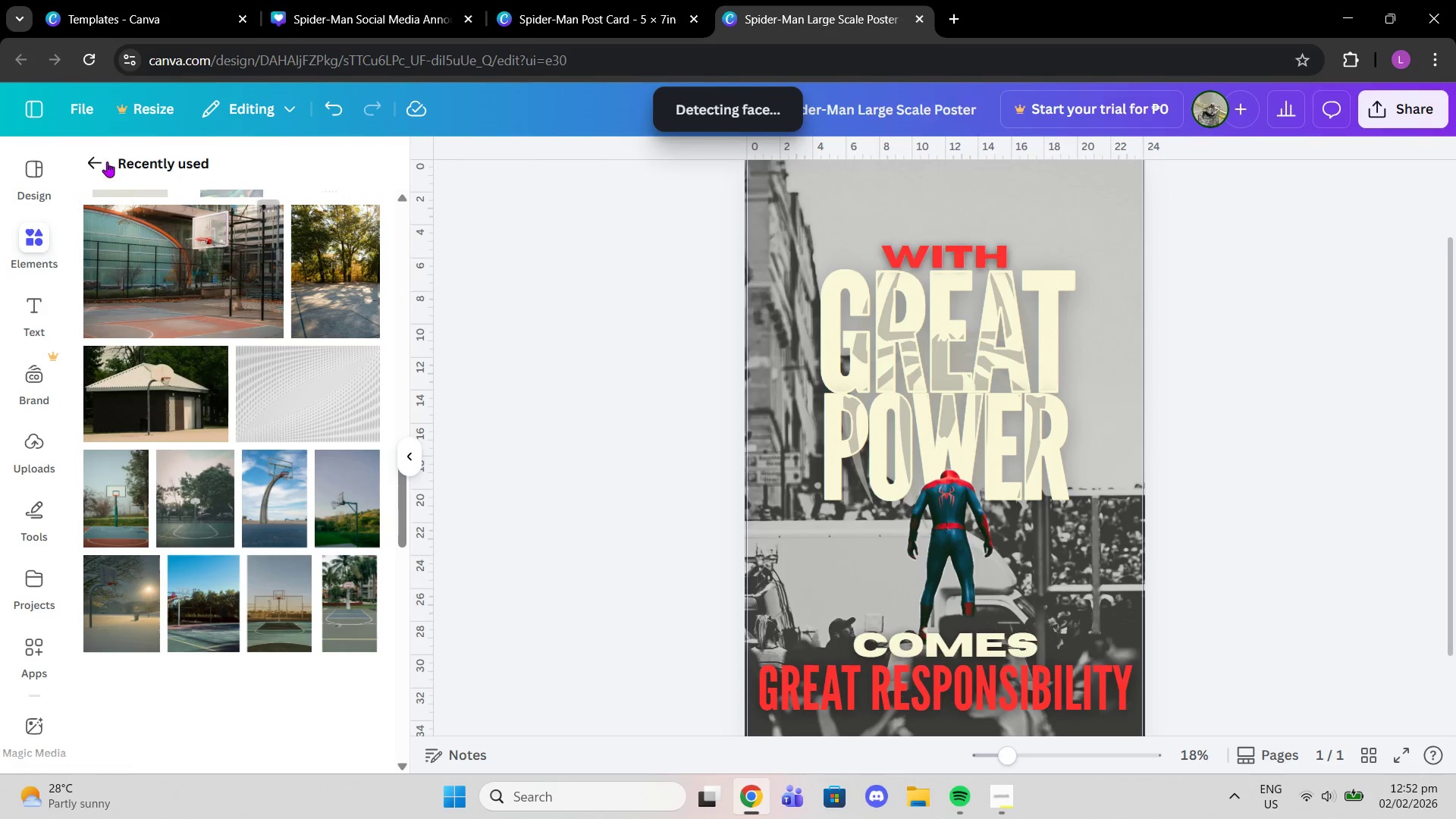 
left_click([107, 162])
 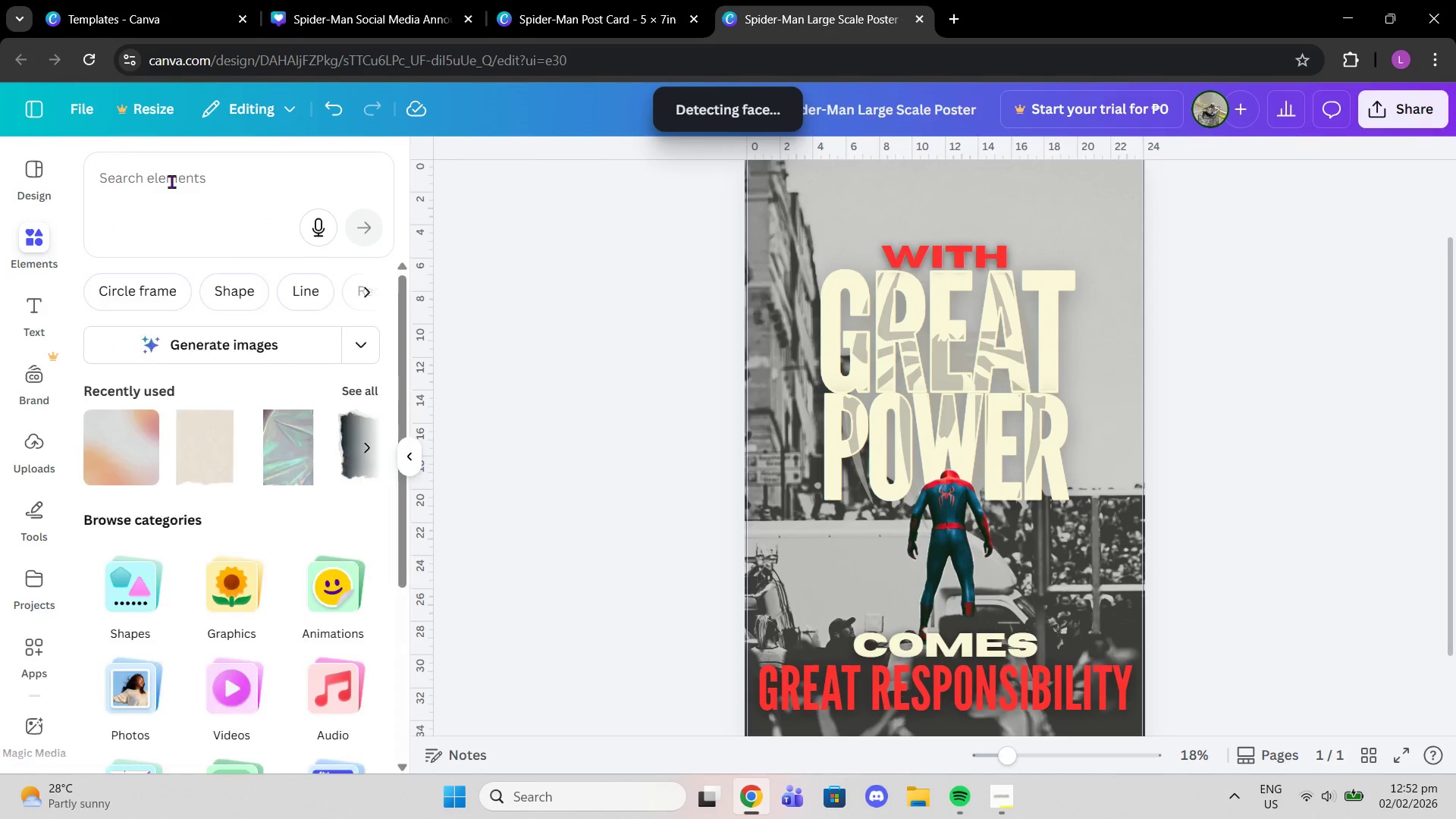 
left_click([174, 183])
 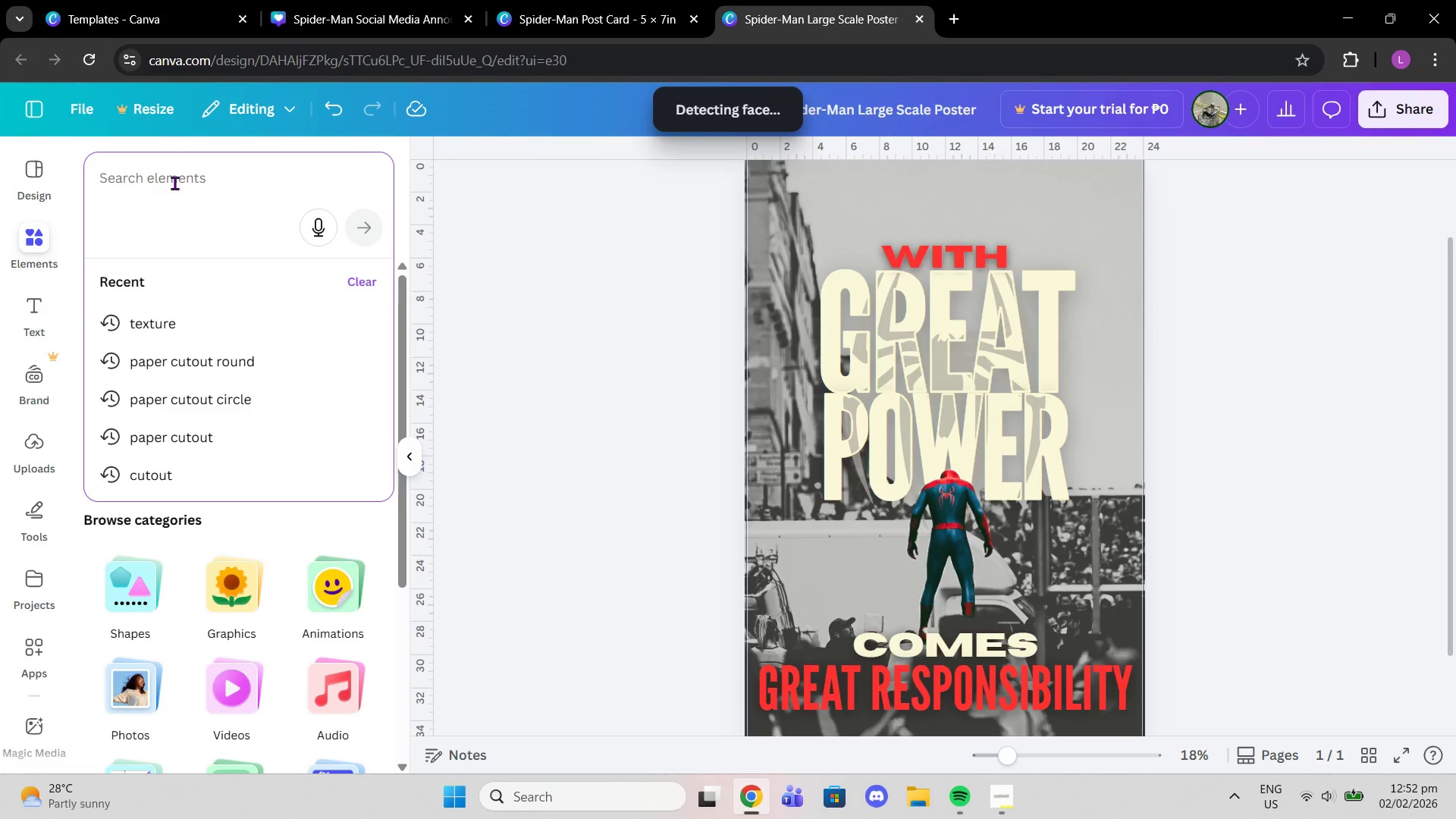 
type(texture )
 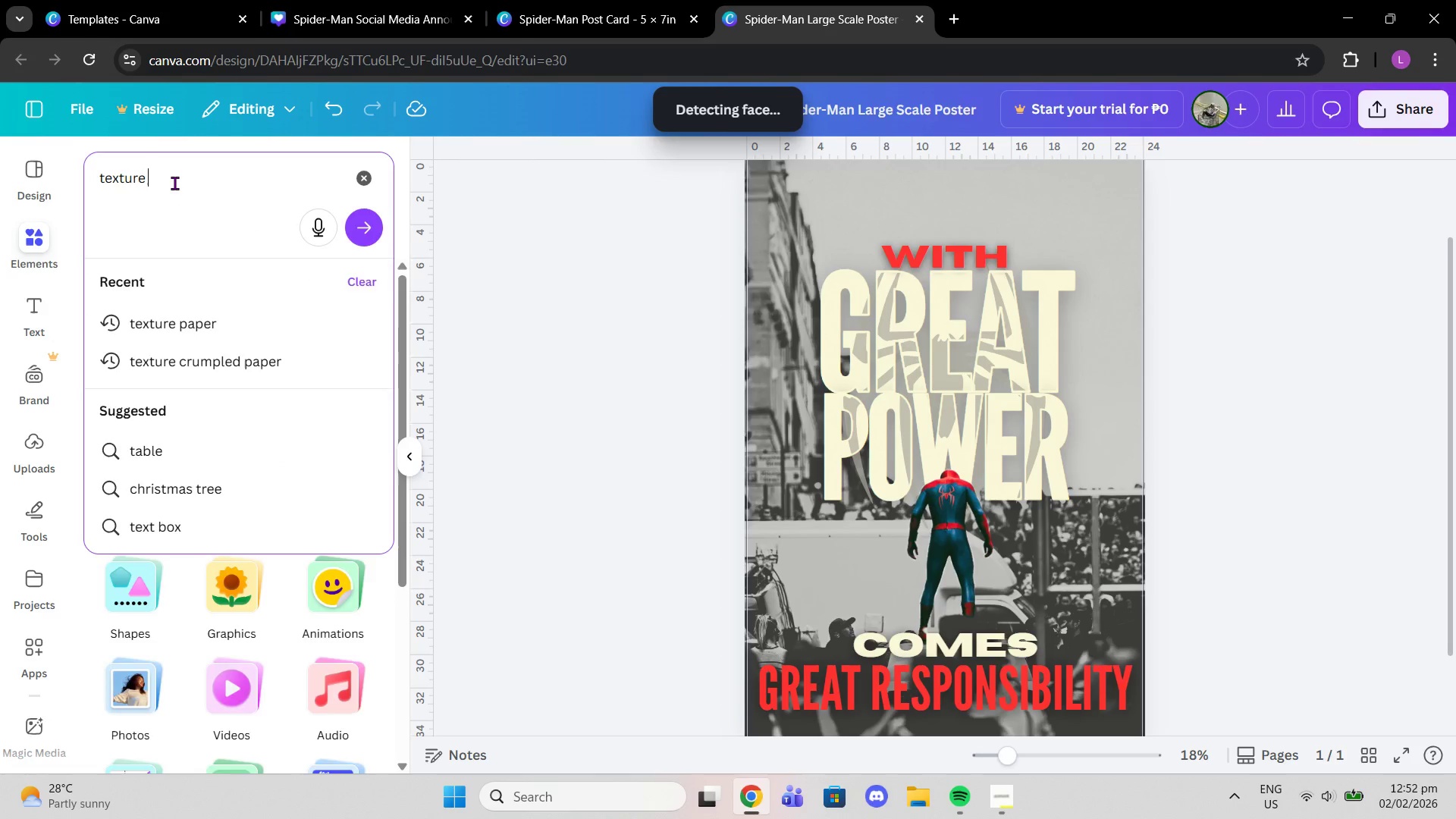 
key(Enter)
 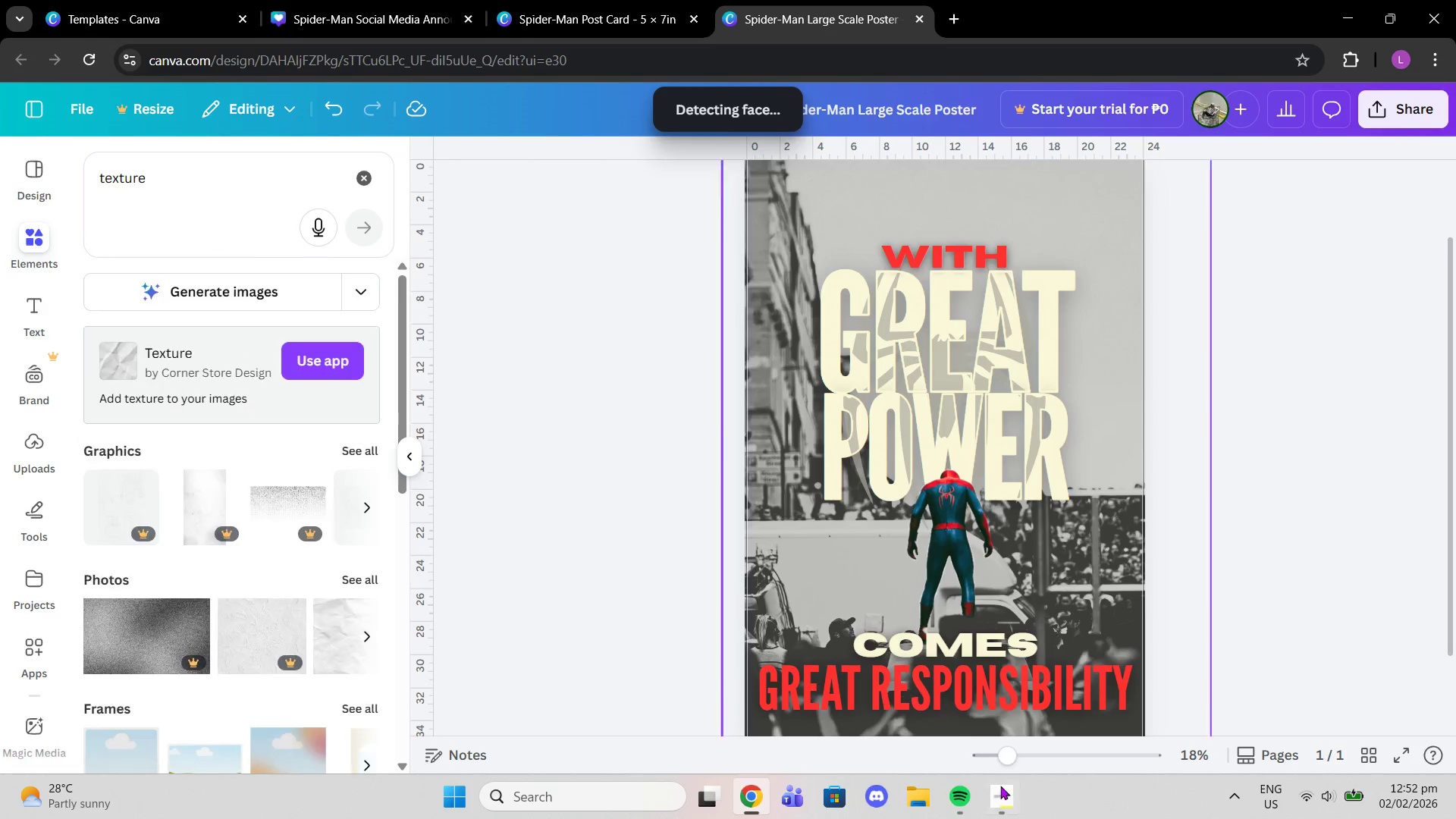 
left_click([1021, 793])